 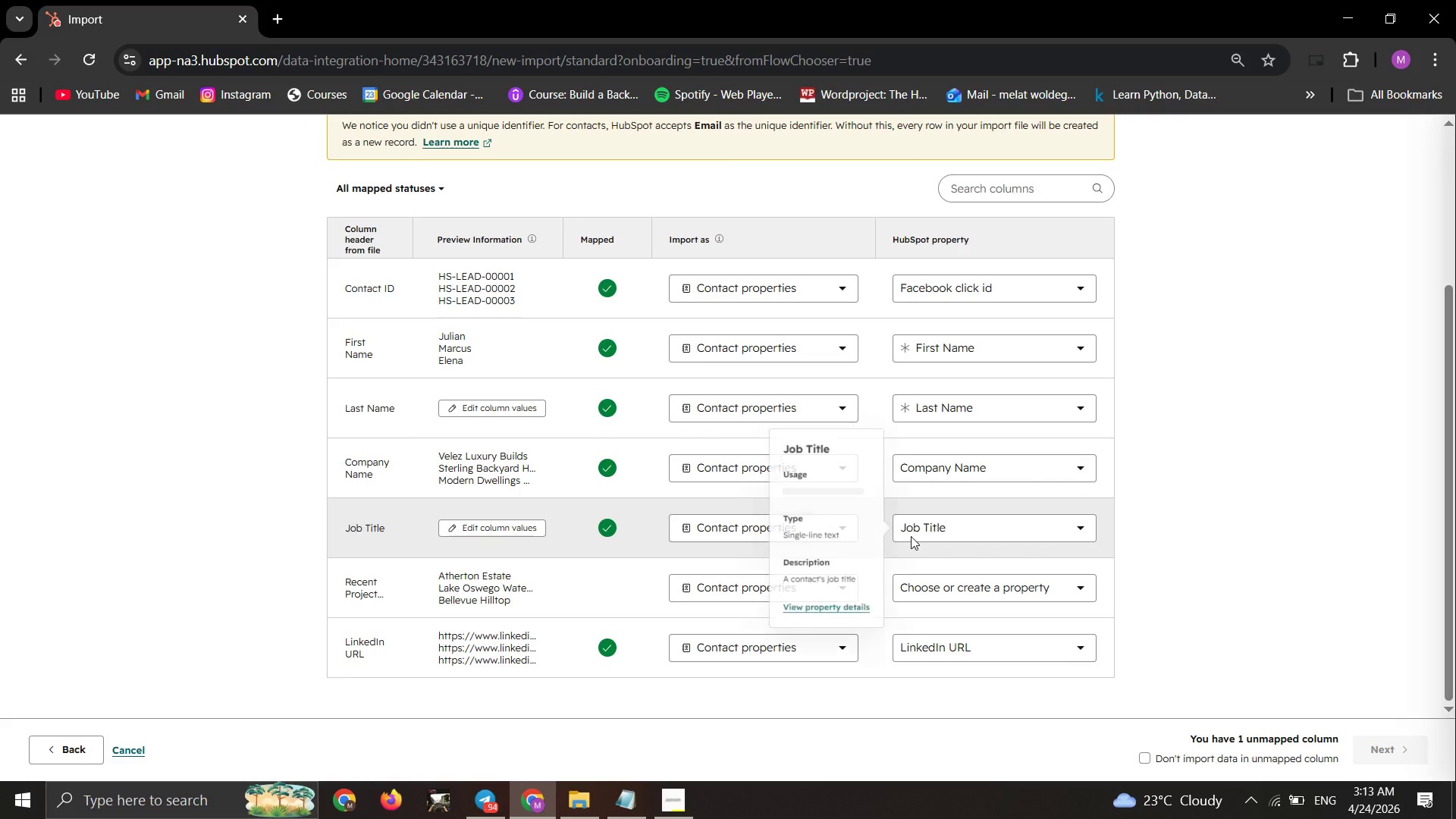 
left_click([1004, 595])
 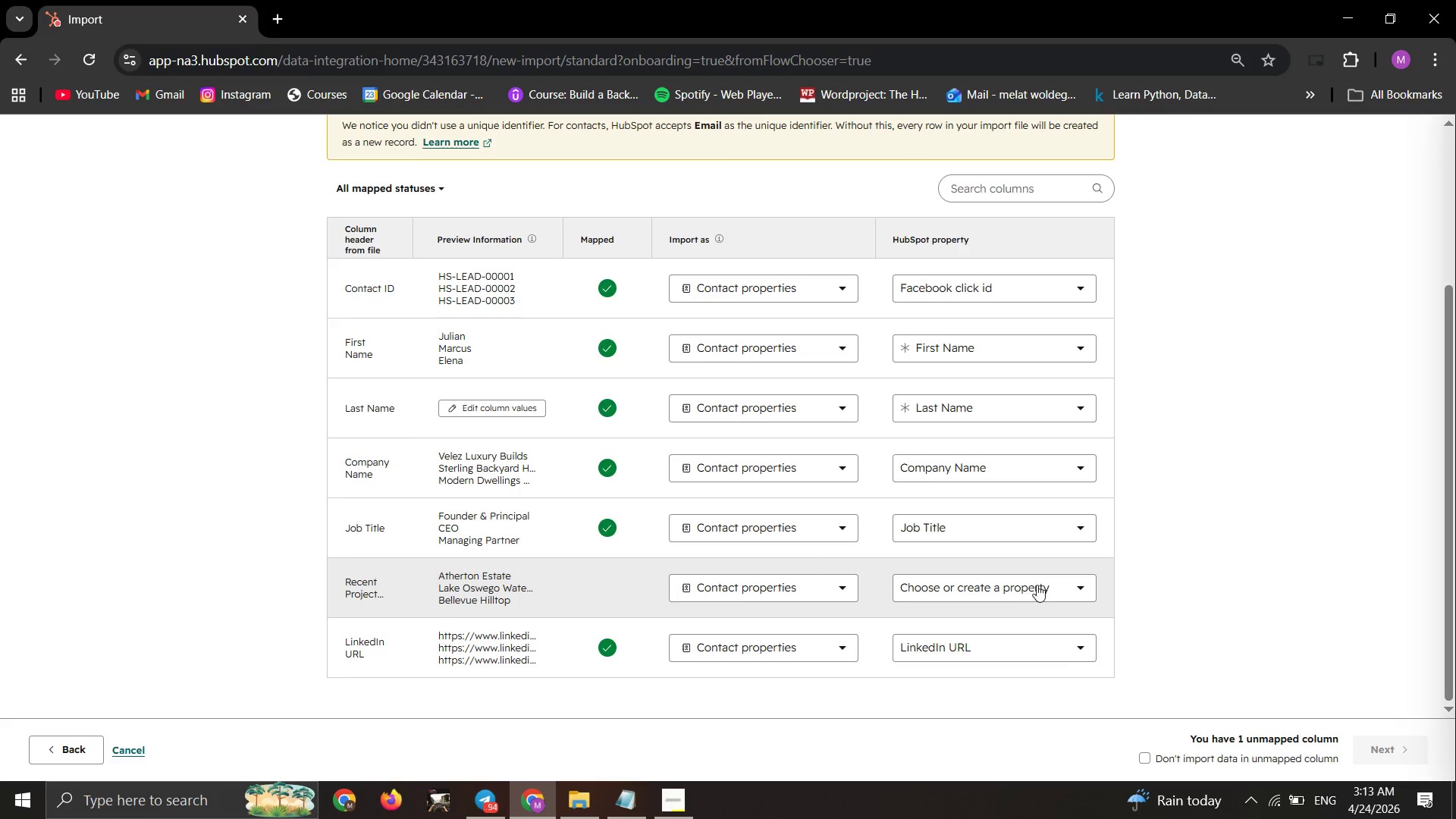 
mouse_move([1065, 563])
 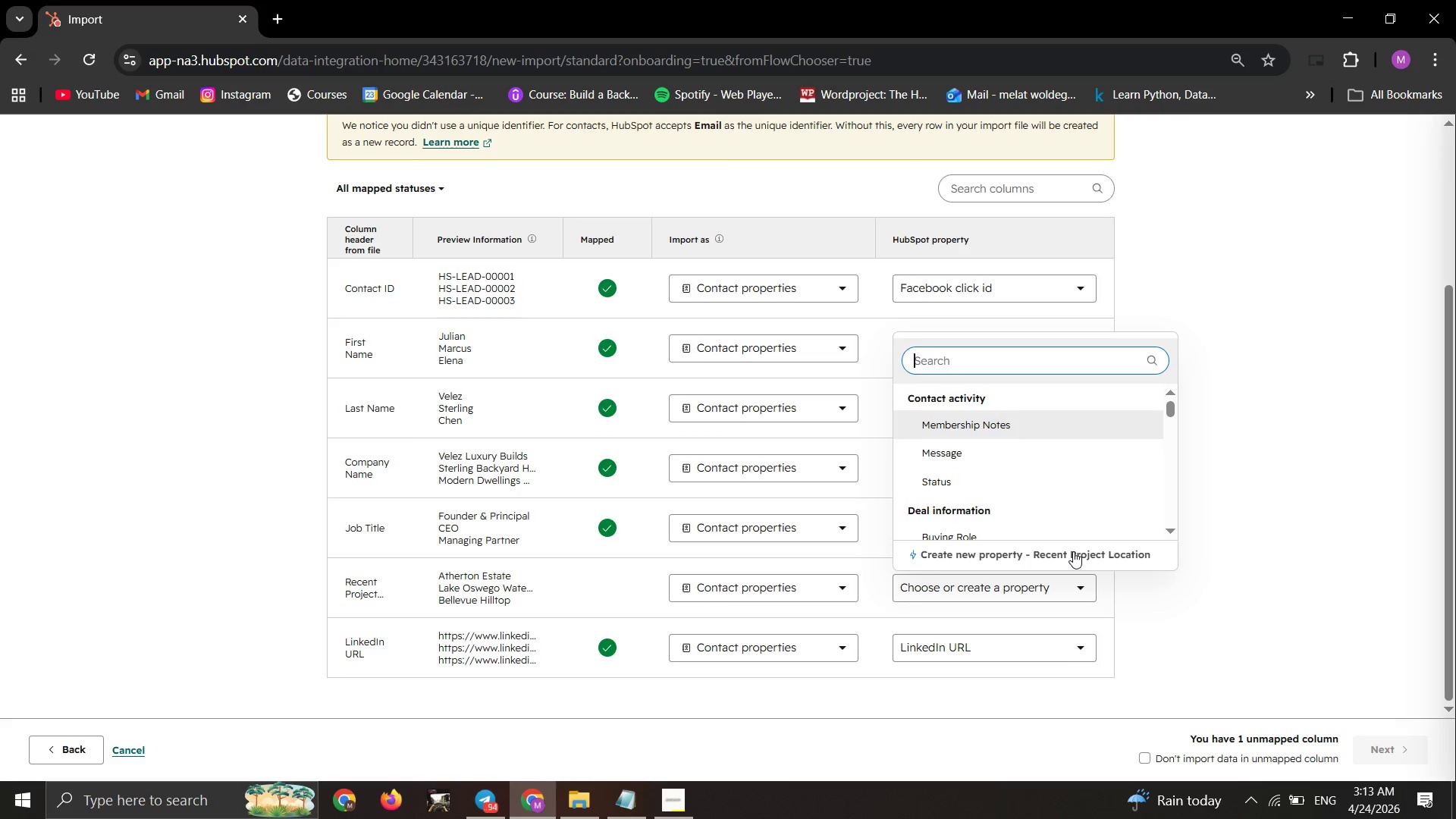 
left_click([1073, 551])
 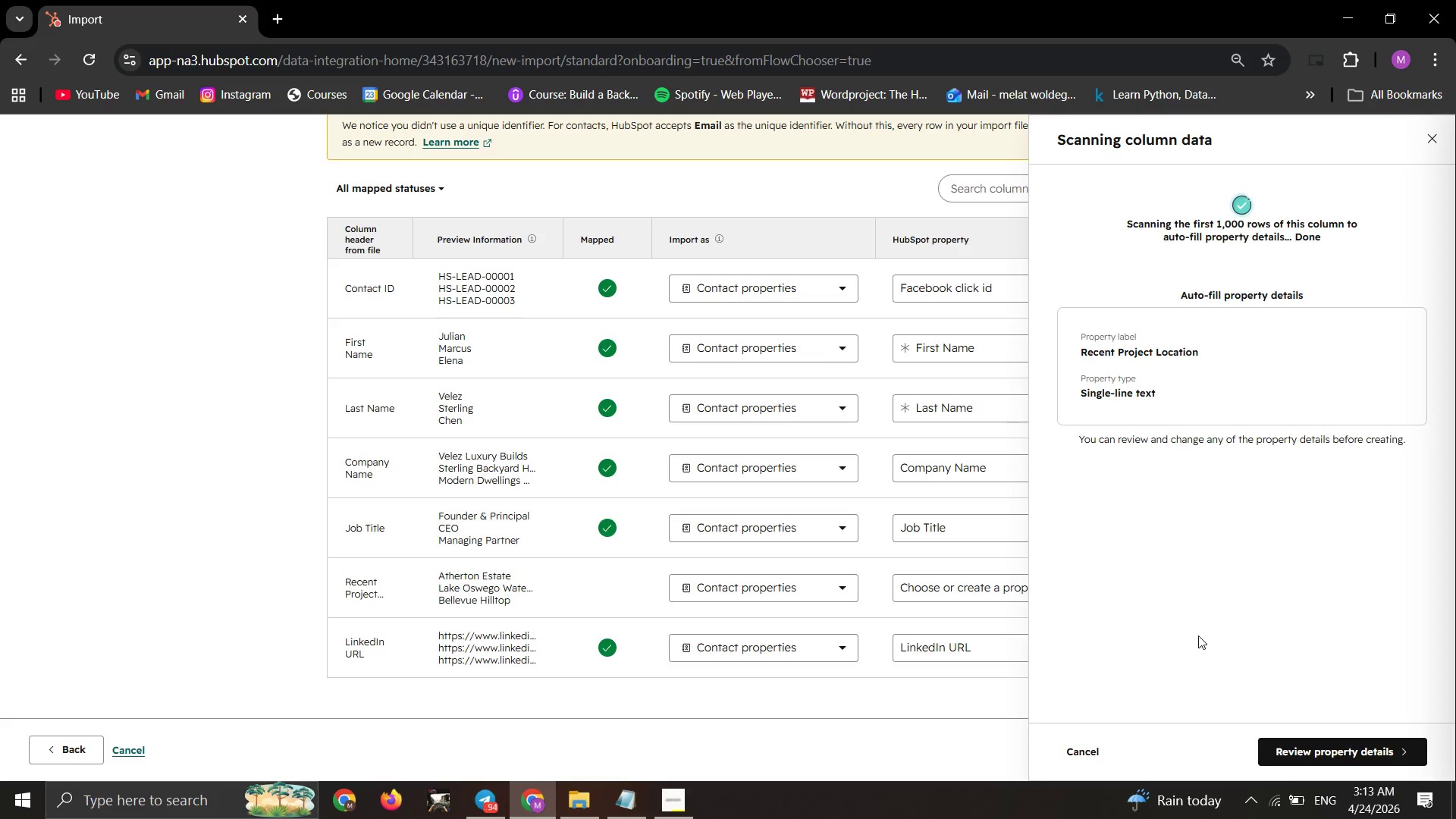 
wait(10.91)
 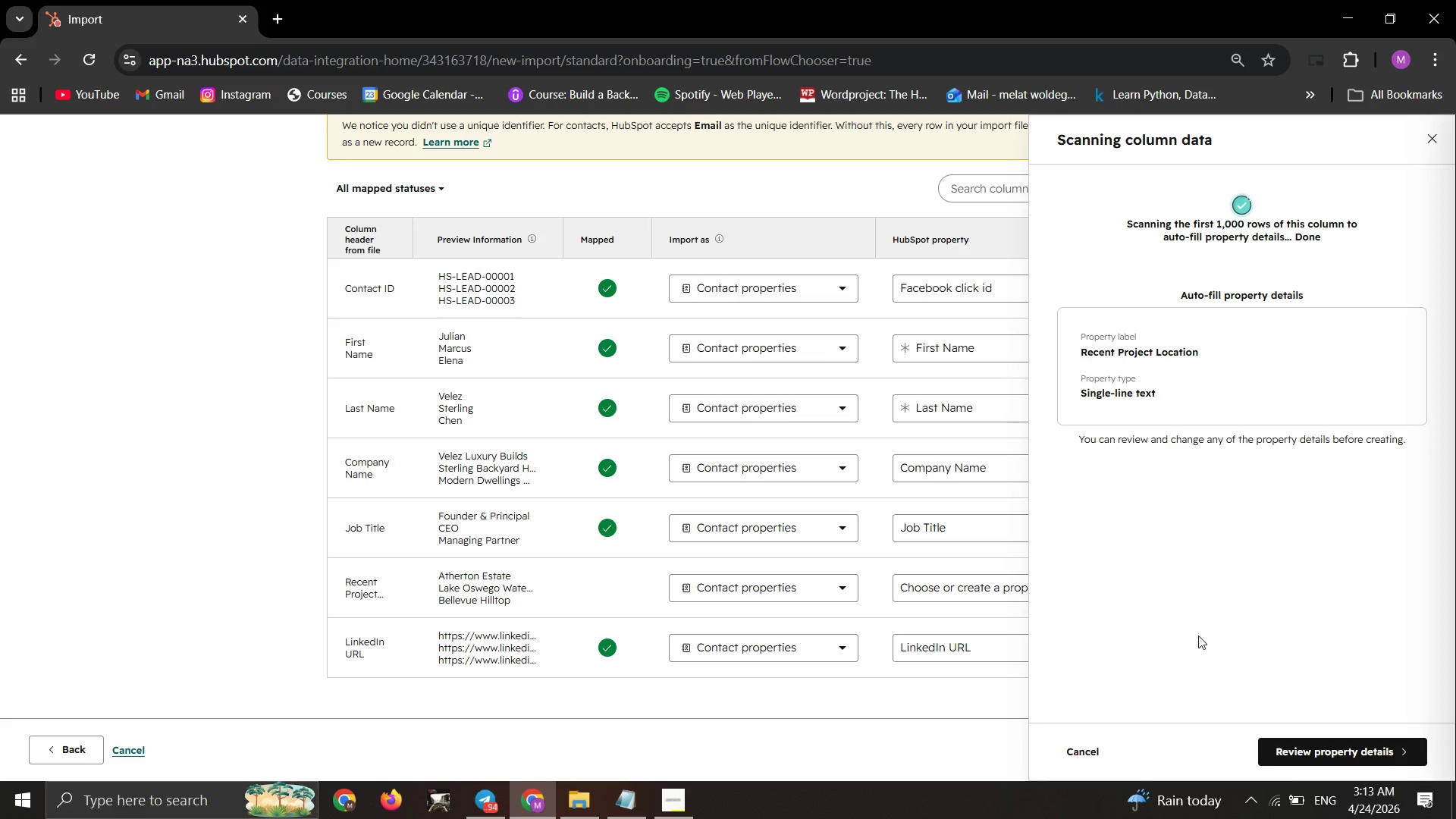 
left_click([1371, 753])
 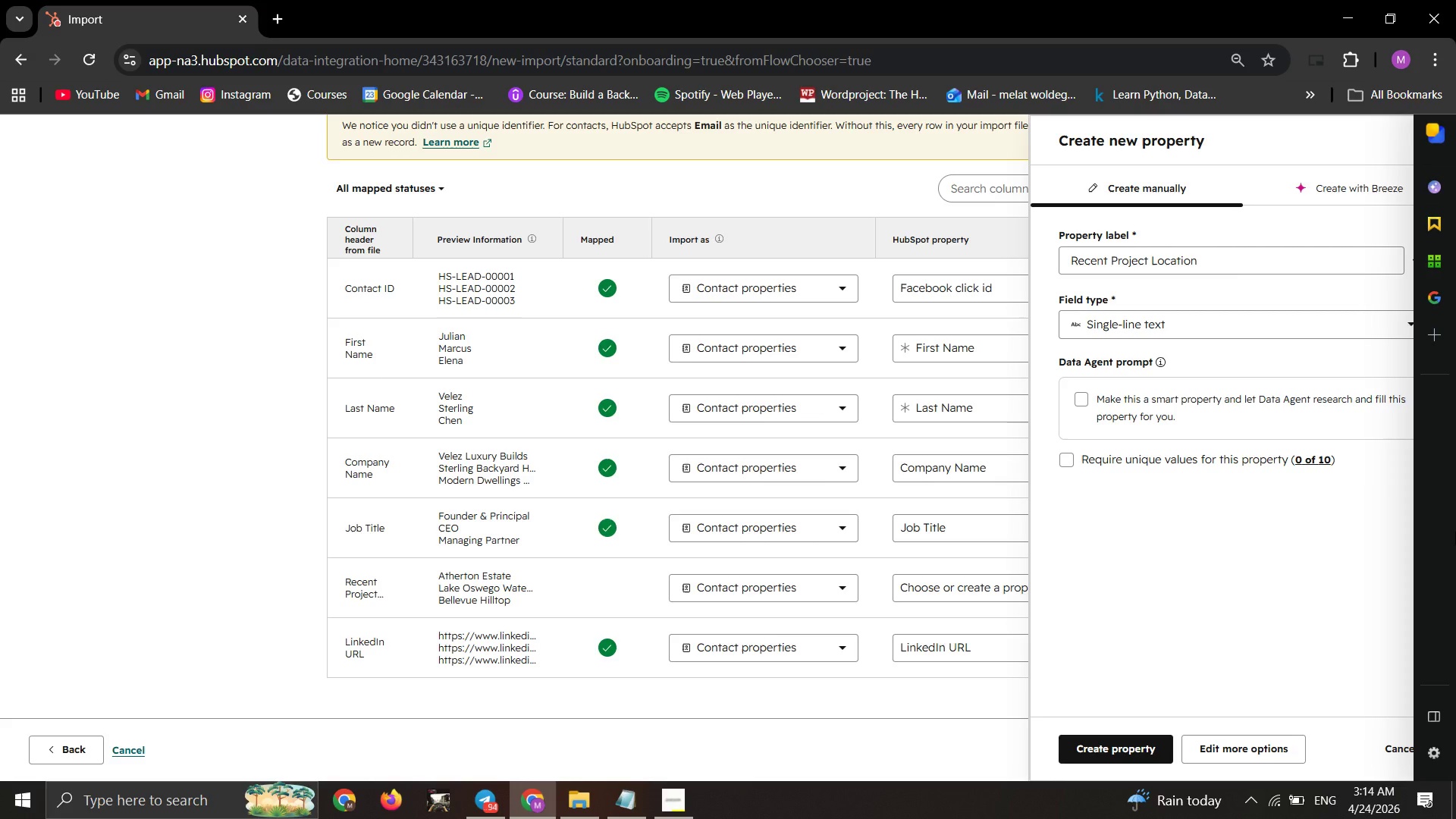 
wait(26.22)
 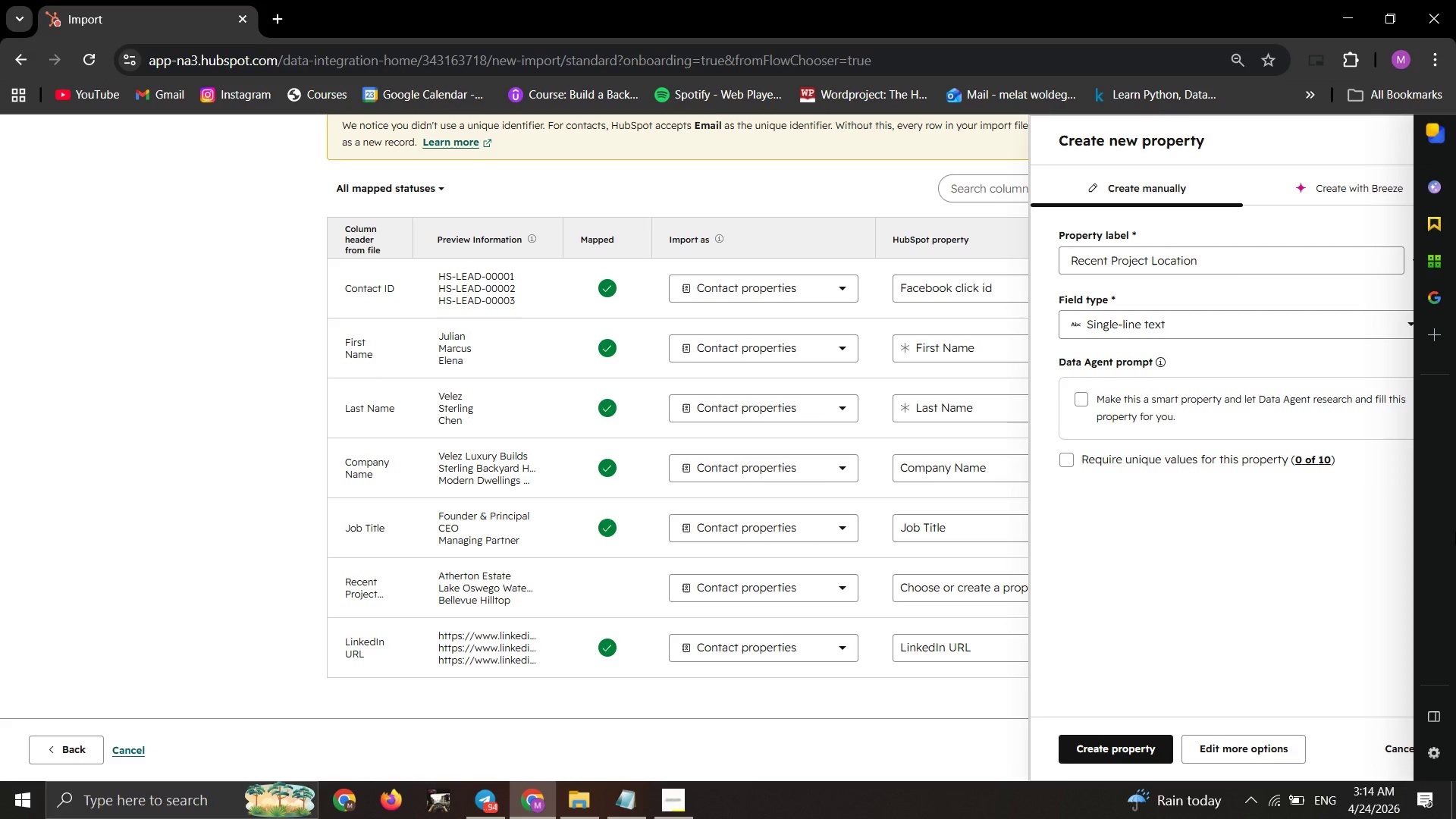 
left_click([1129, 734])
 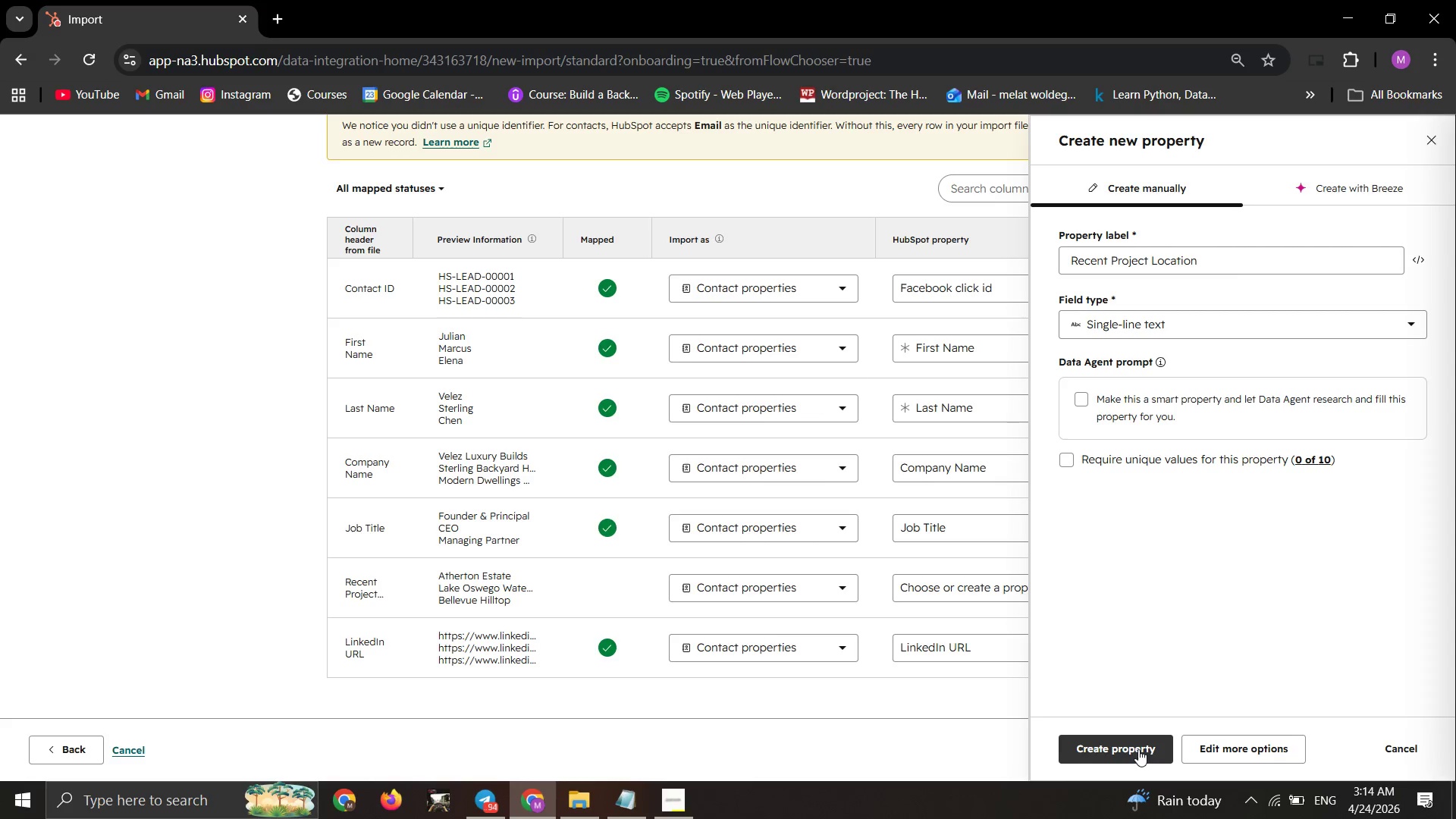 
left_click([1138, 749])
 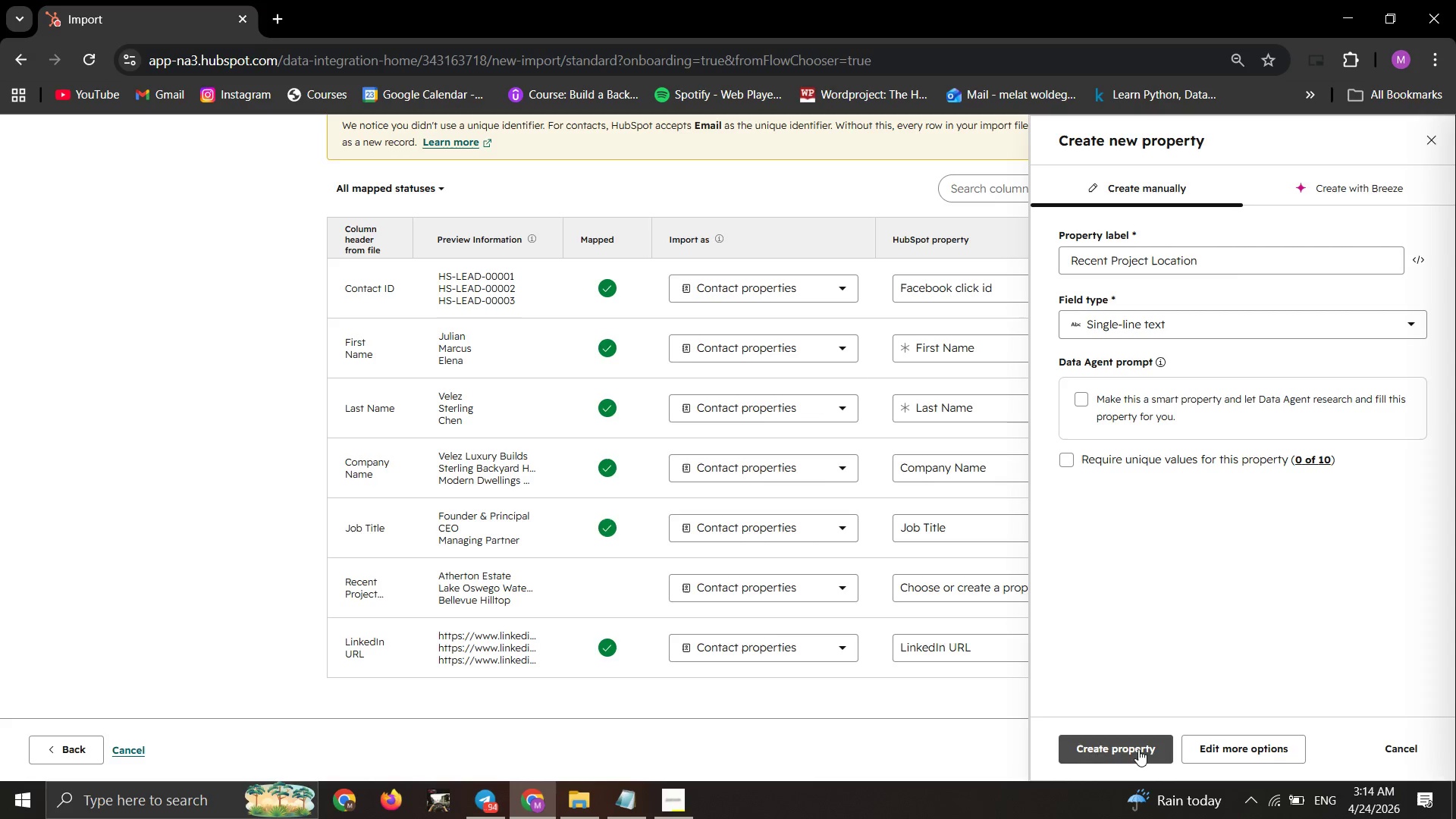 
left_click([1138, 749])
 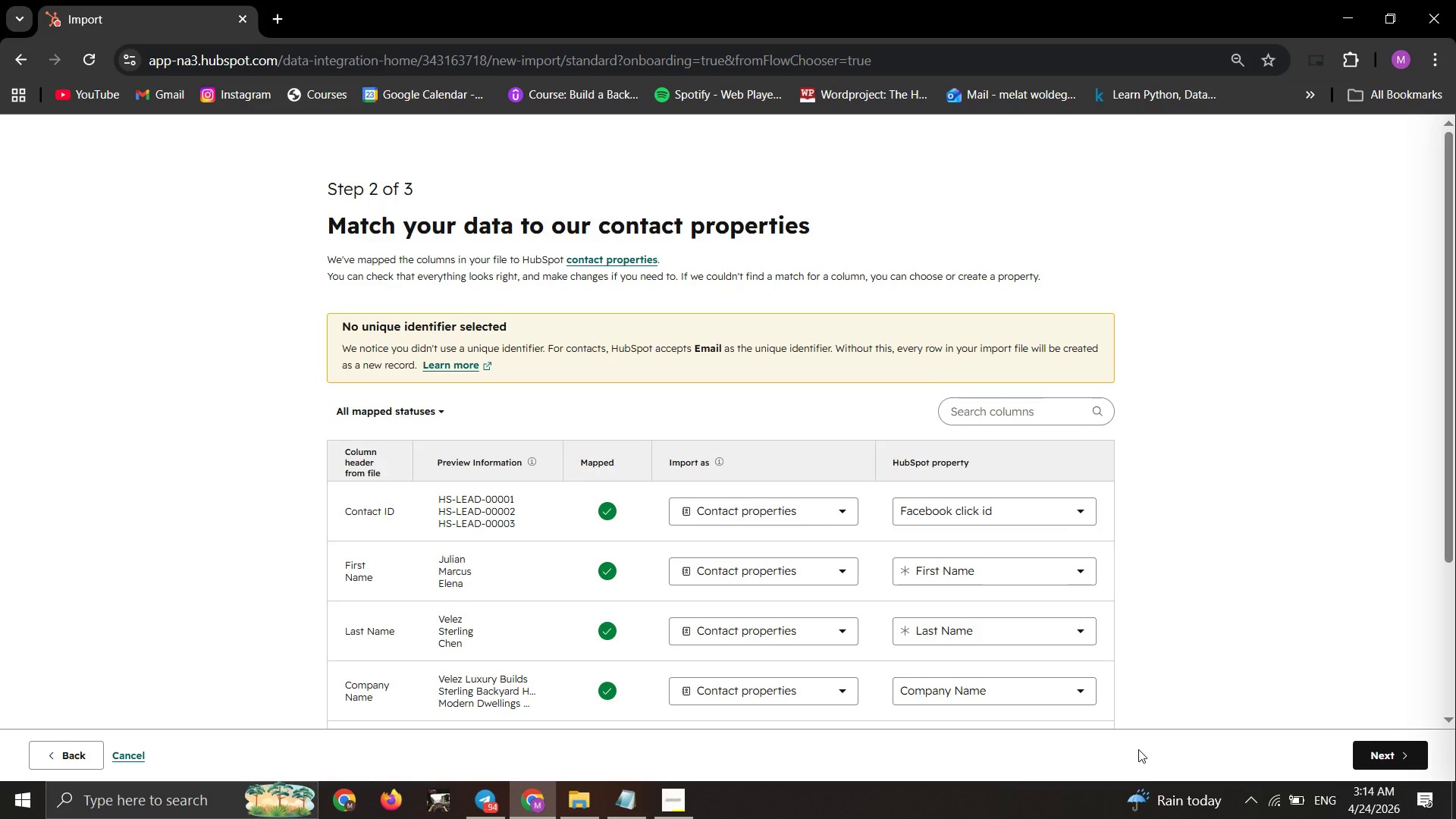 
wait(22.23)
 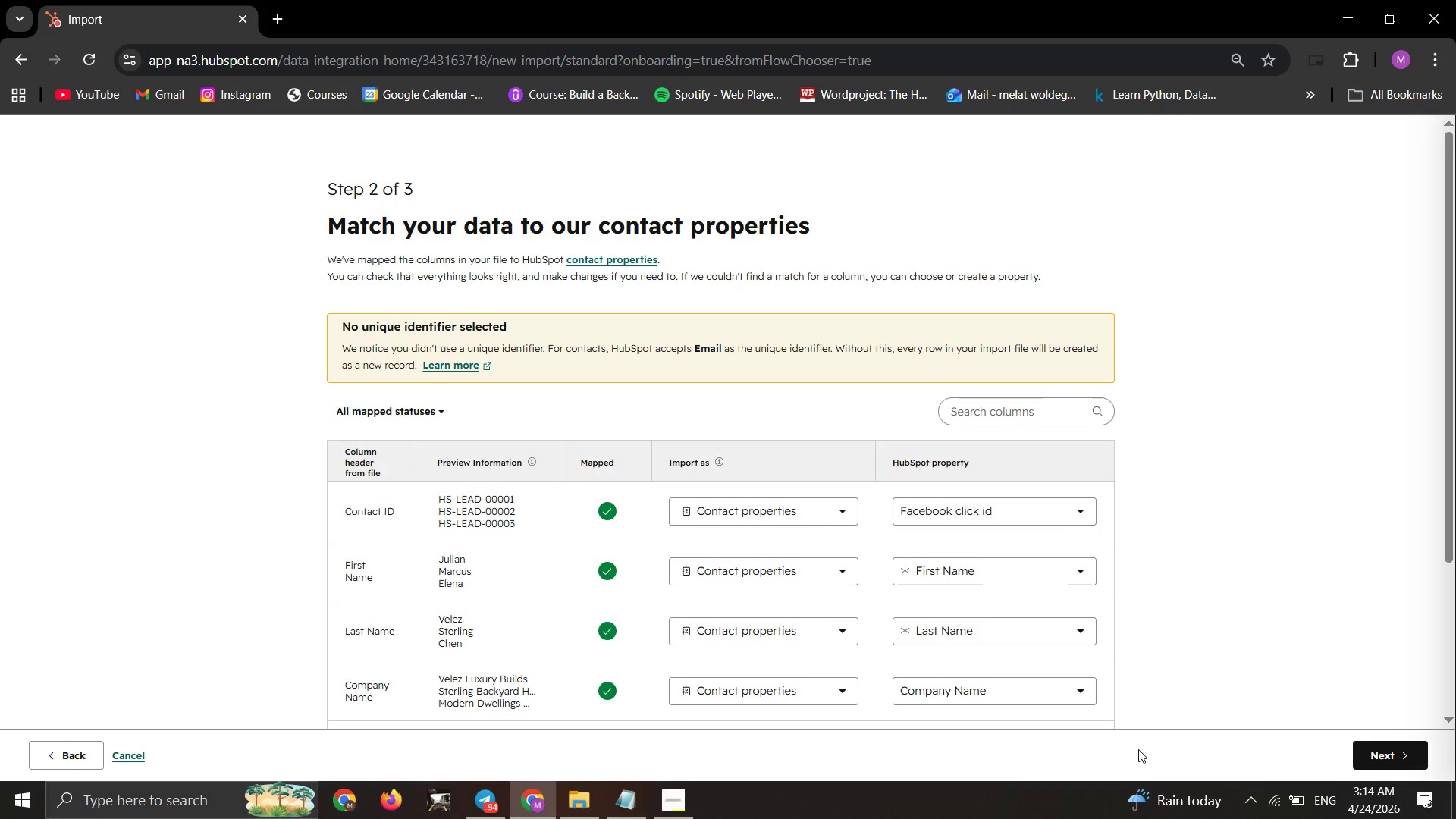 
scroll: coordinate [1195, 696], scroll_direction: down, amount: 8.0
 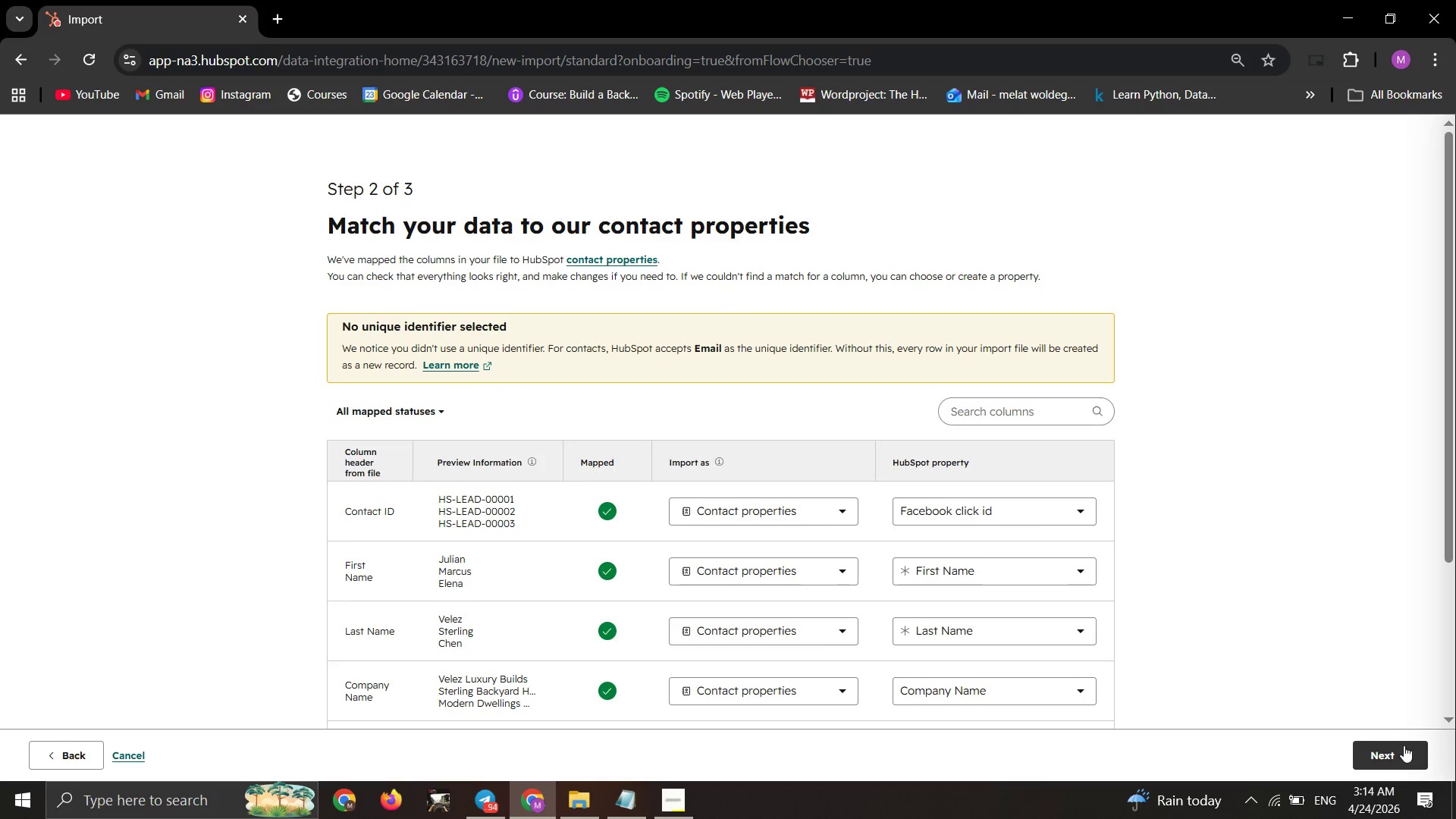 
left_click([1399, 745])
 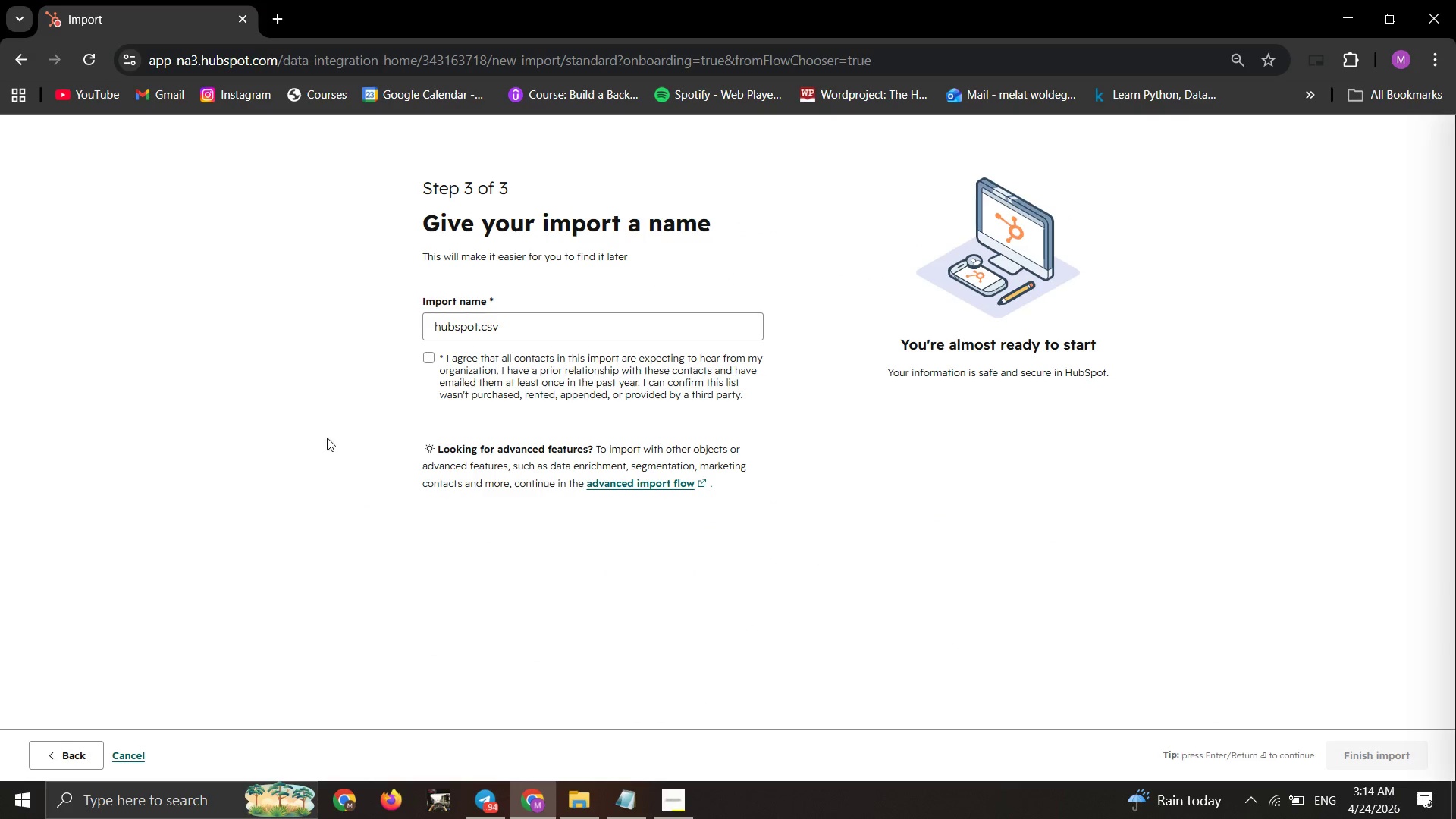 
left_click([427, 361])
 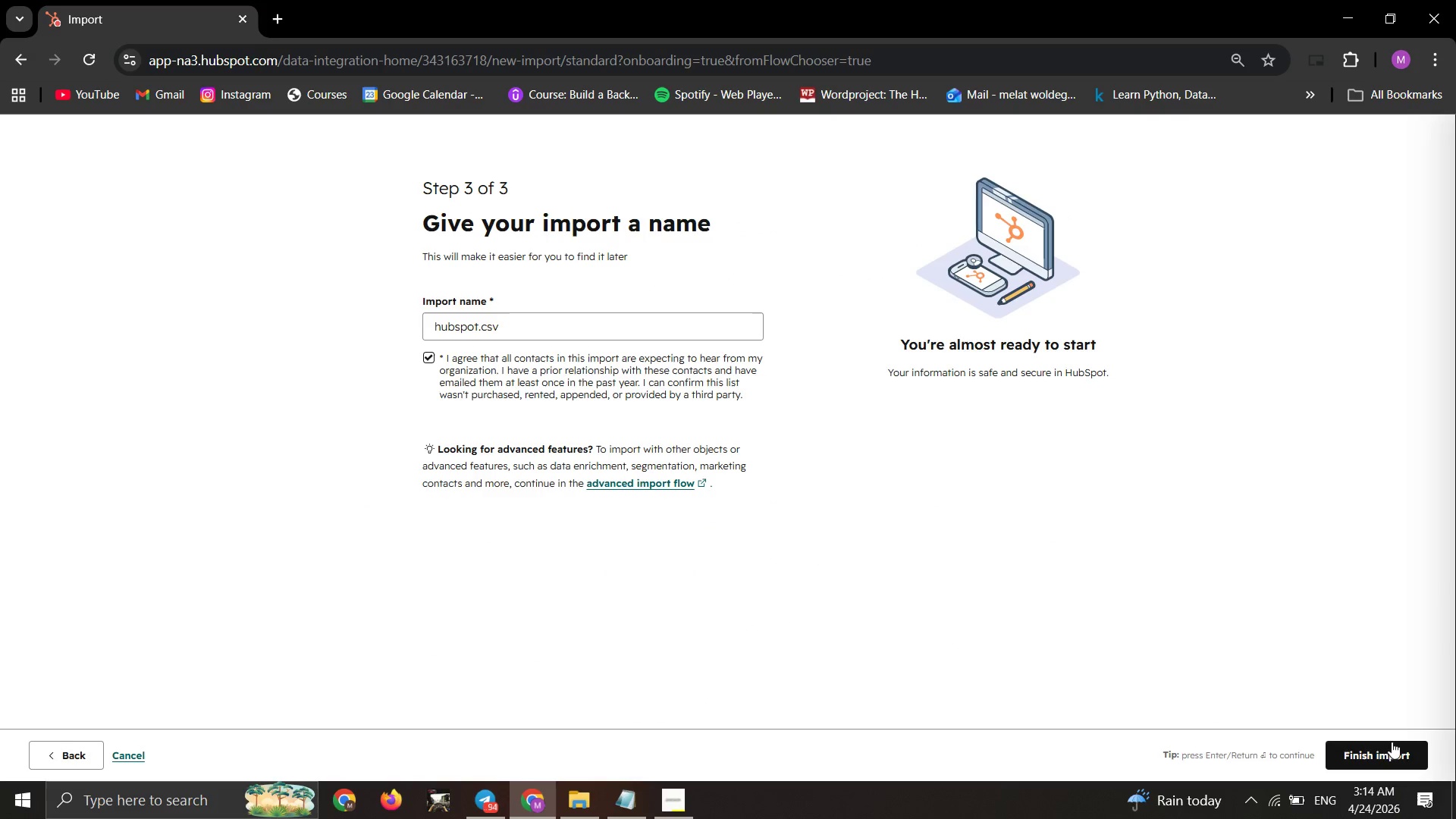 
left_click([1392, 744])
 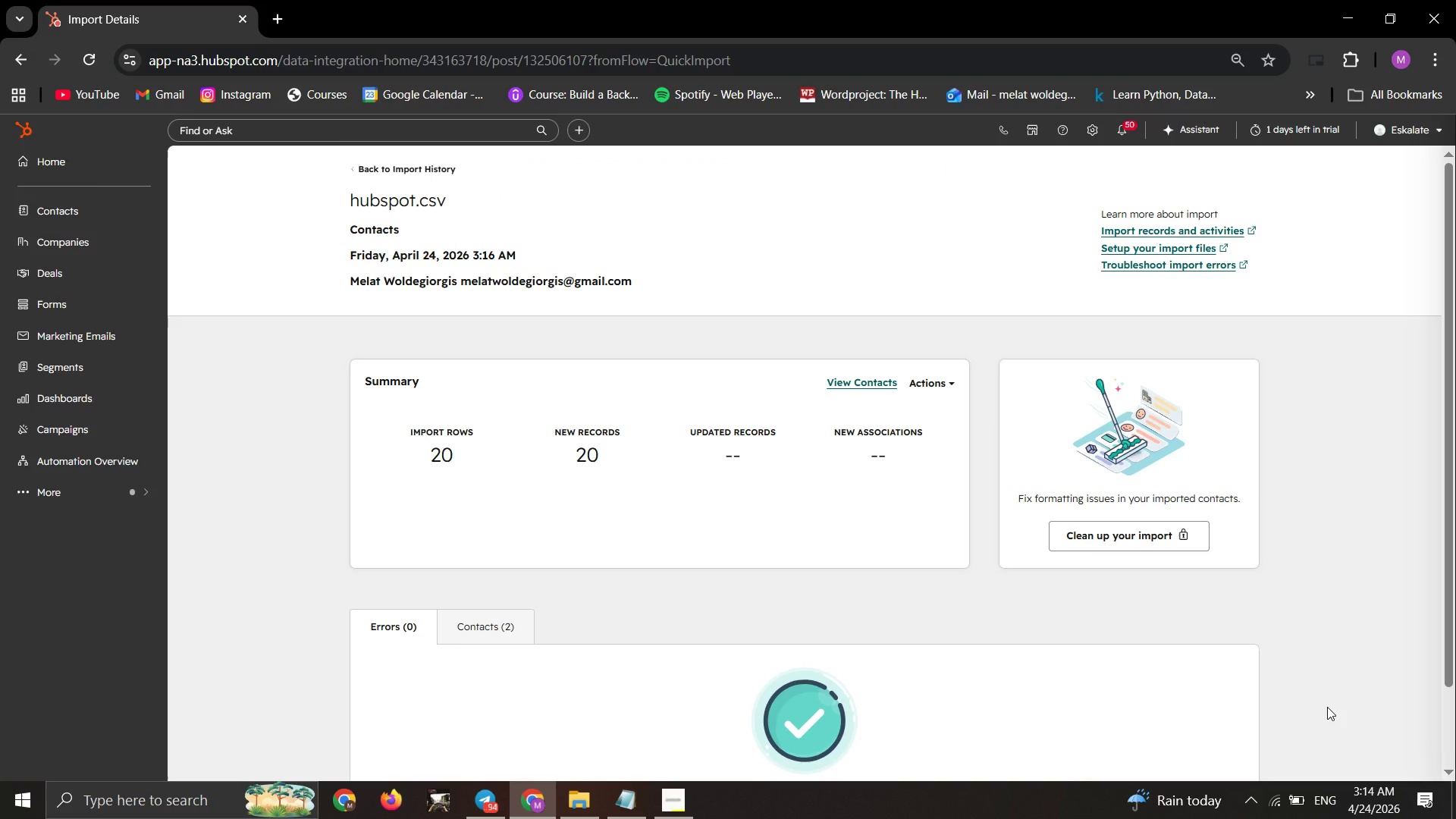 
wait(16.78)
 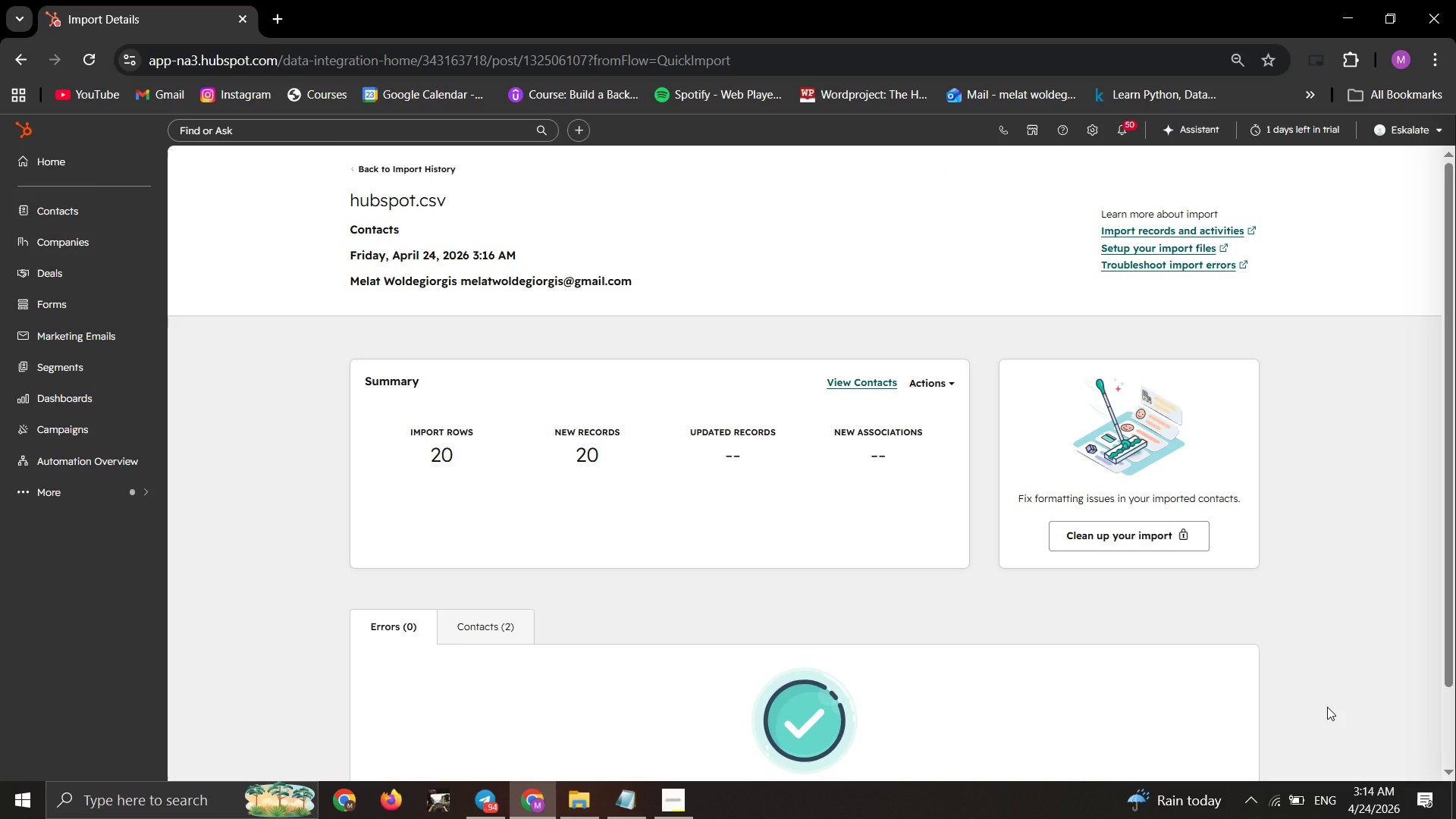 
left_click([654, 817])